 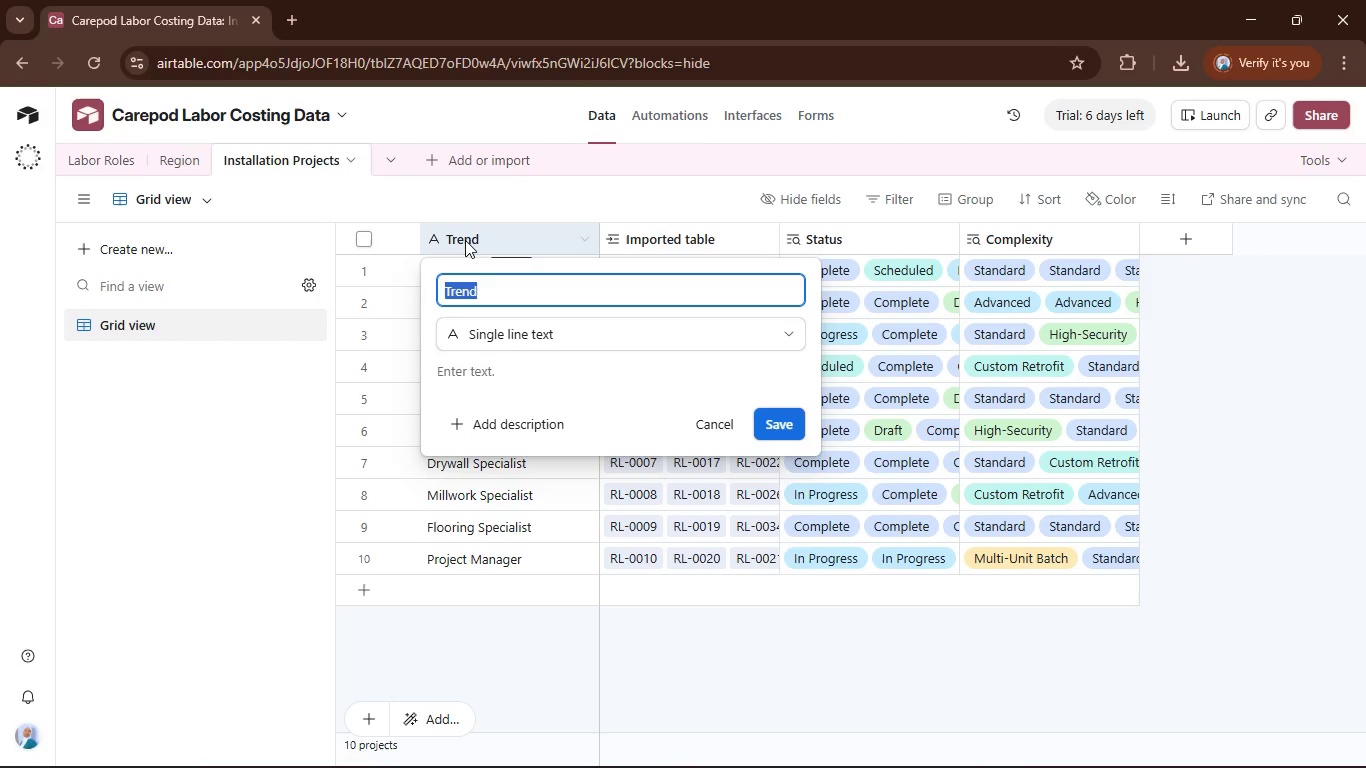 
key(ArrowRight)
 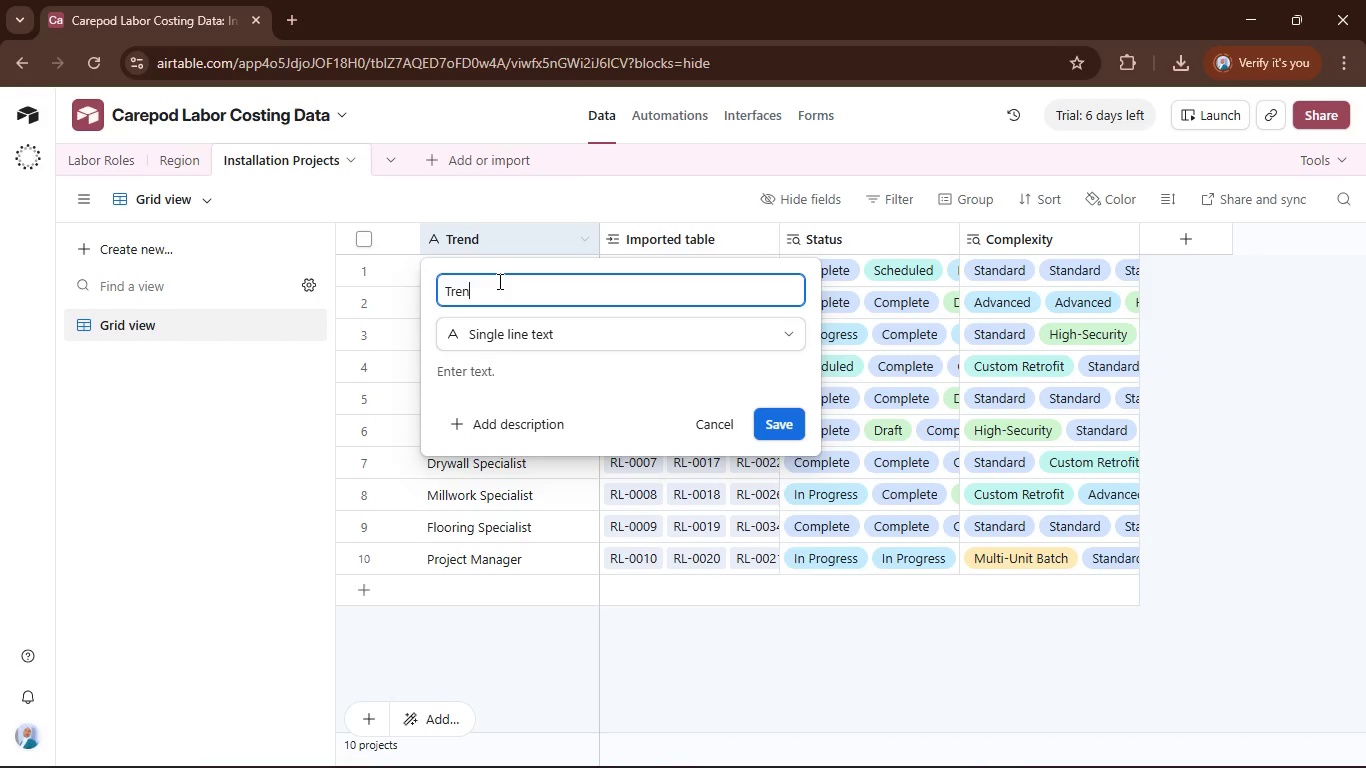 
key(Backspace)
key(Backspace)
key(Backspace)
type(ades)
 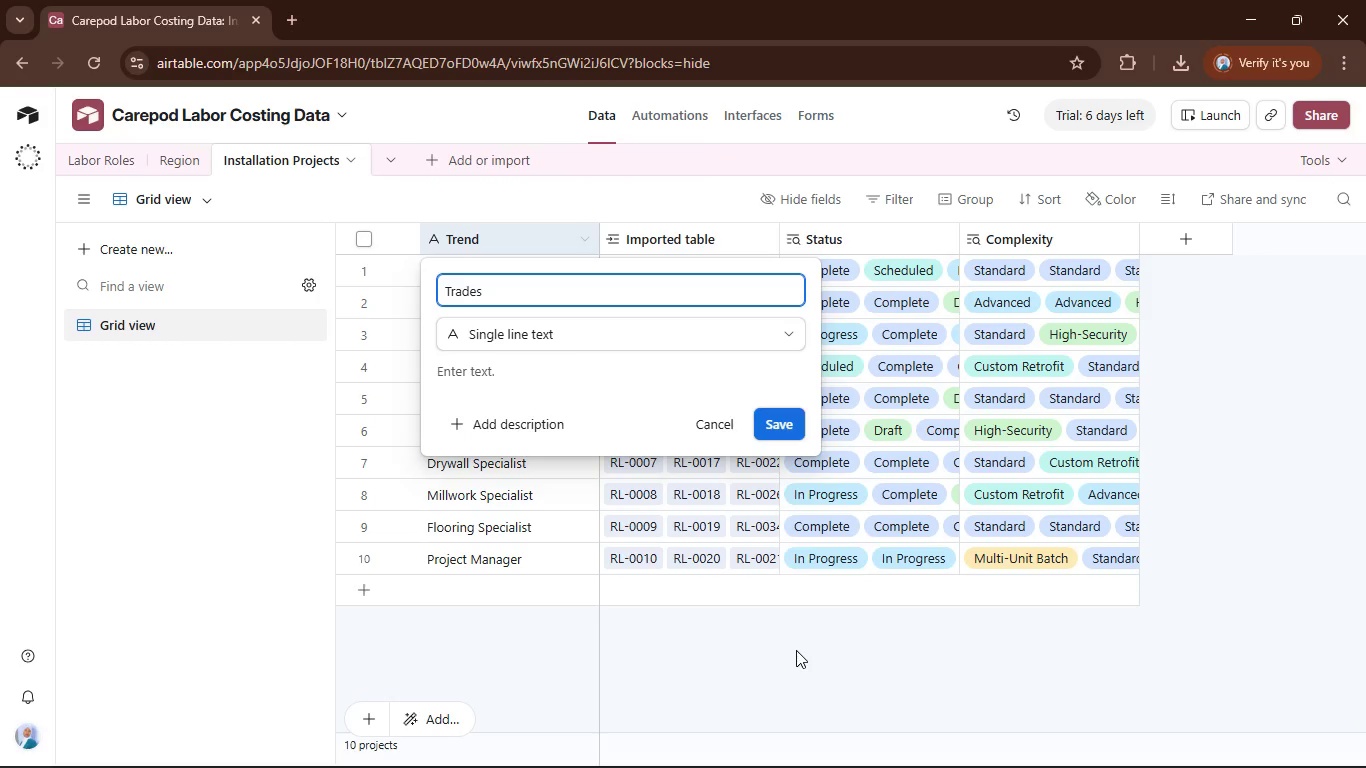 
key(Backspace)
 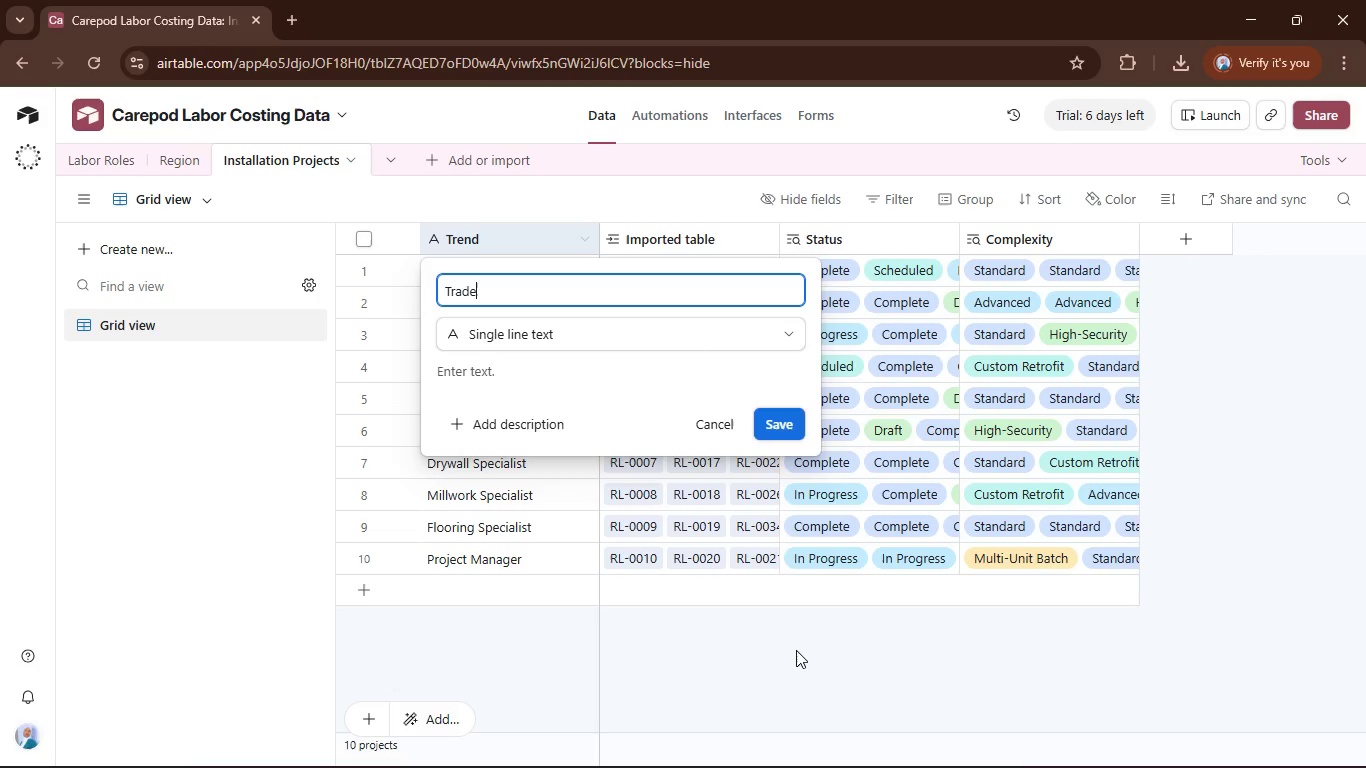 
key(Enter)
 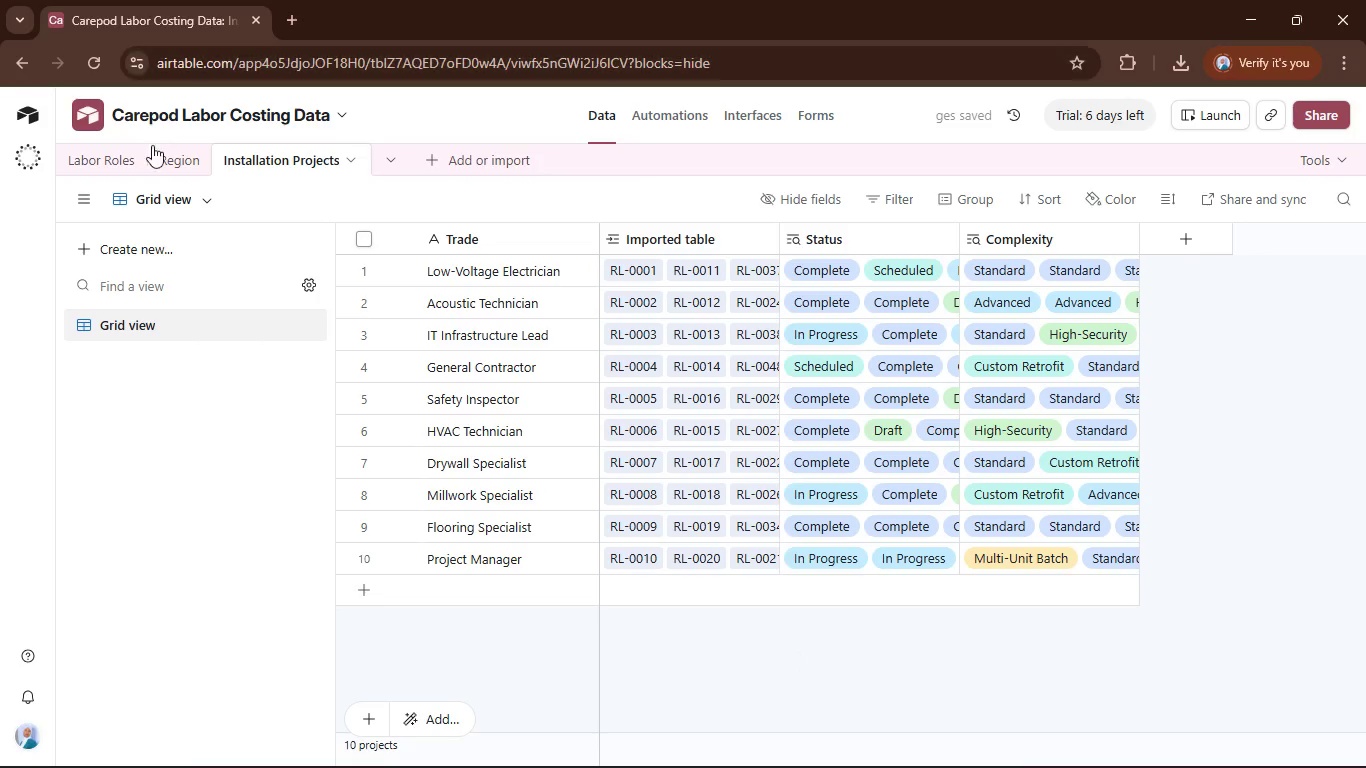 
left_click([81, 160])
 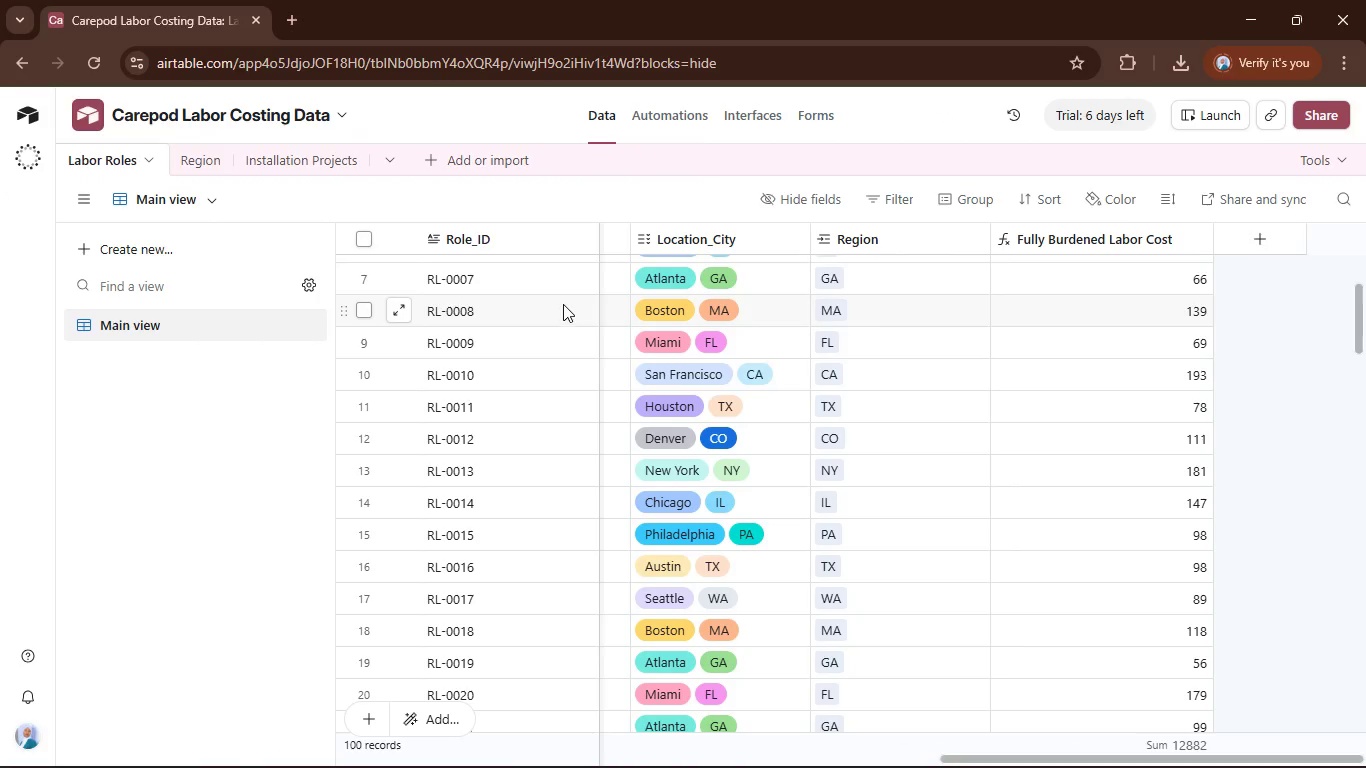 
wait(6.02)
 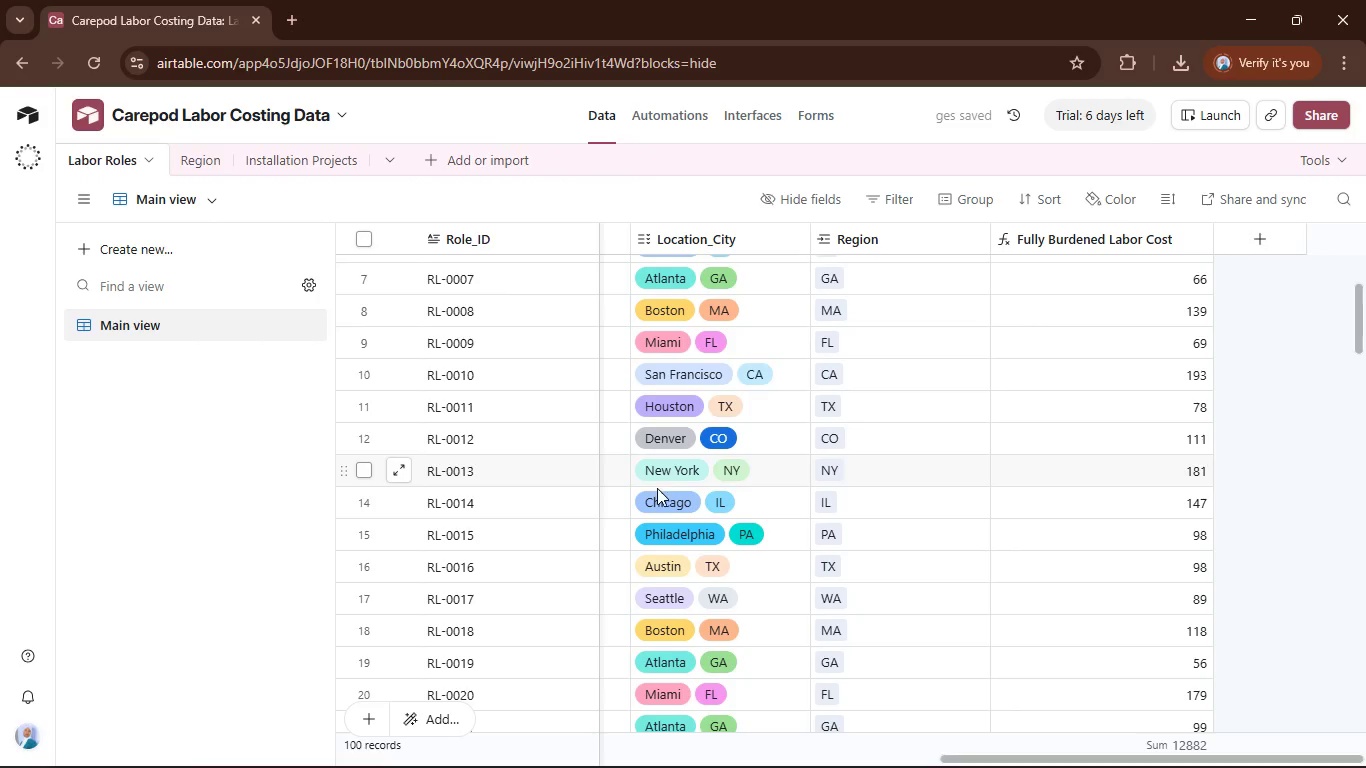 
left_click_drag(start_coordinate=[1231, 756], to_coordinate=[593, 733])
 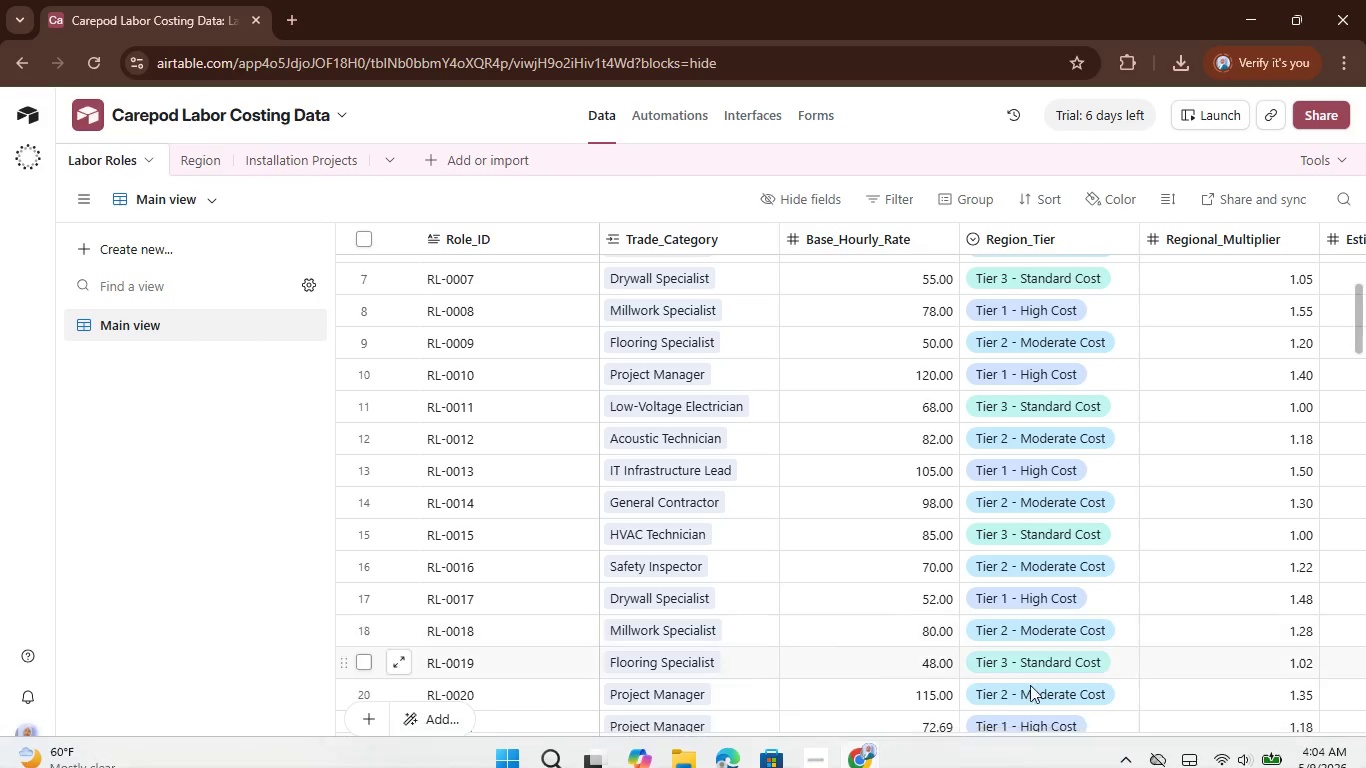 
wait(5.48)
 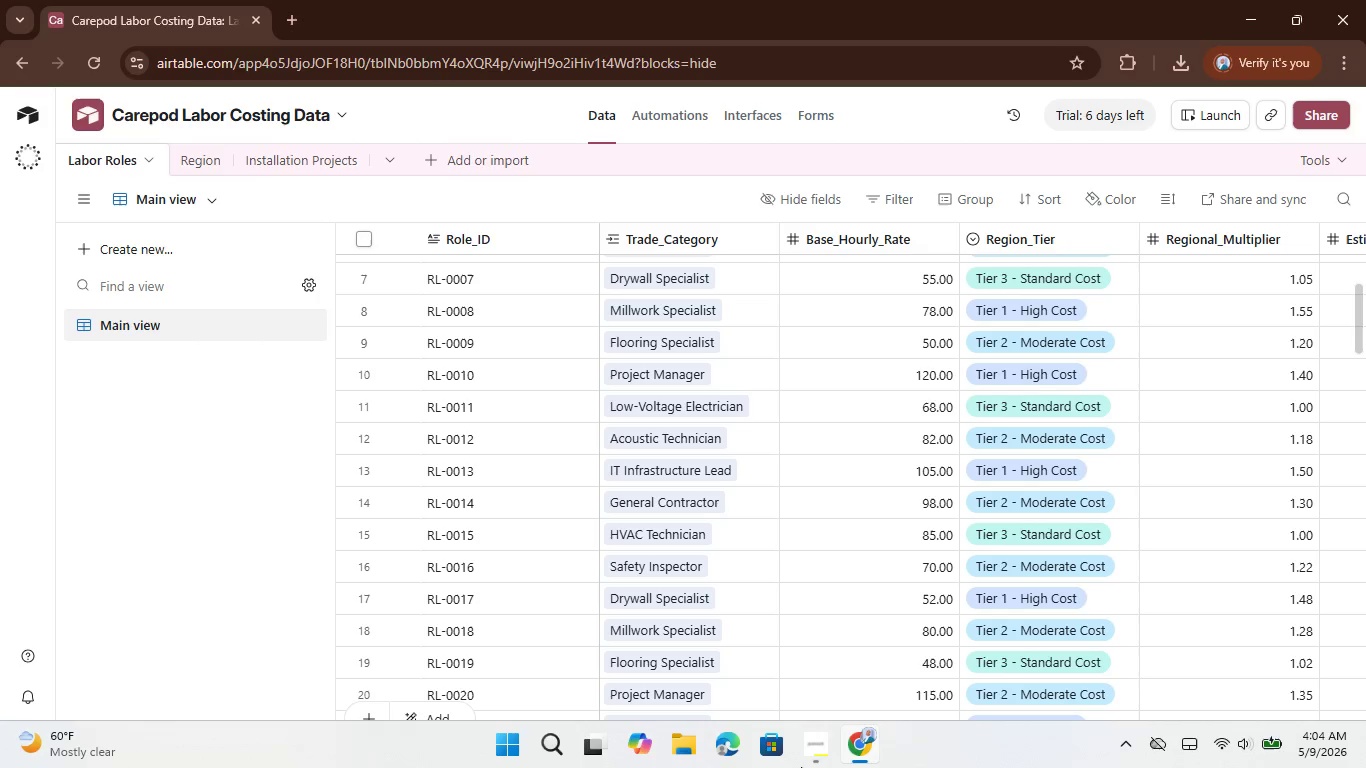 
mouse_move([1095, 685])
 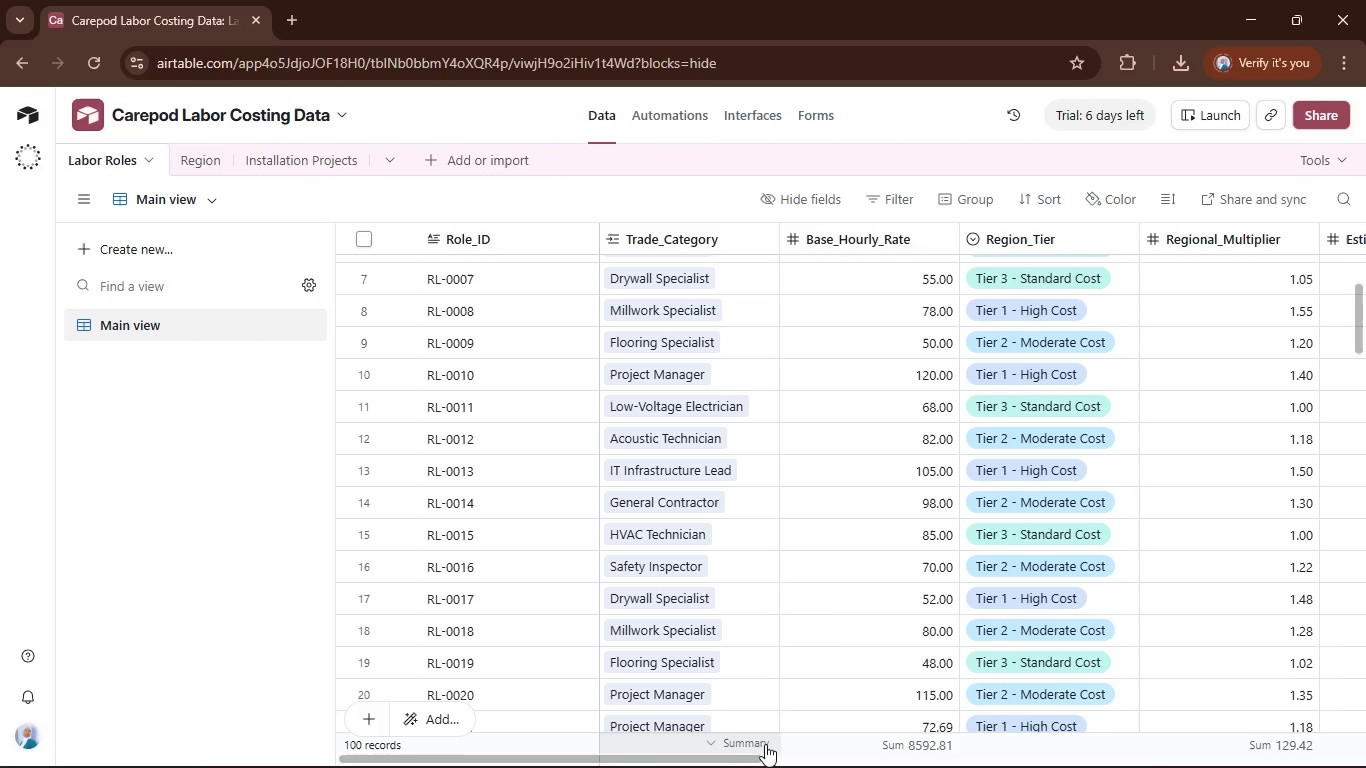 
left_click_drag(start_coordinate=[738, 758], to_coordinate=[944, 747])
 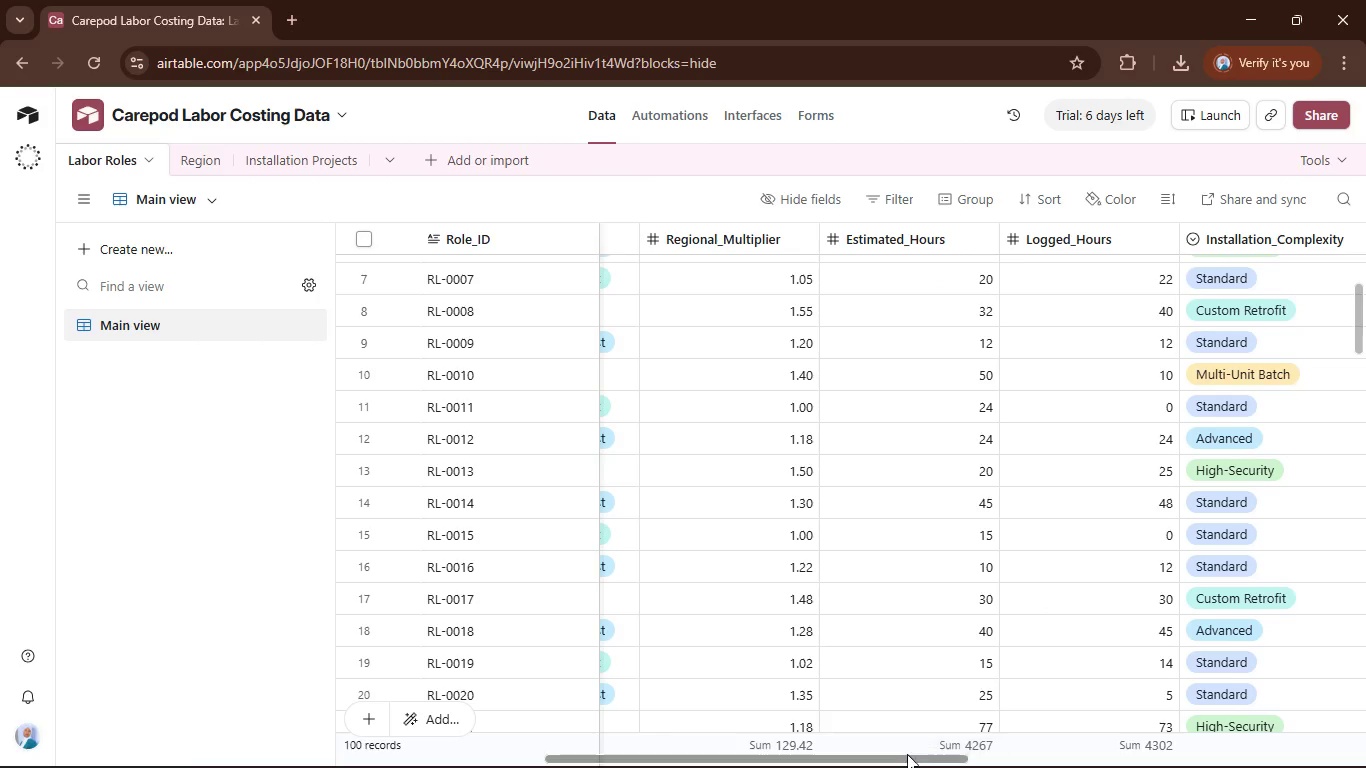 
left_click_drag(start_coordinate=[907, 756], to_coordinate=[820, 743])
 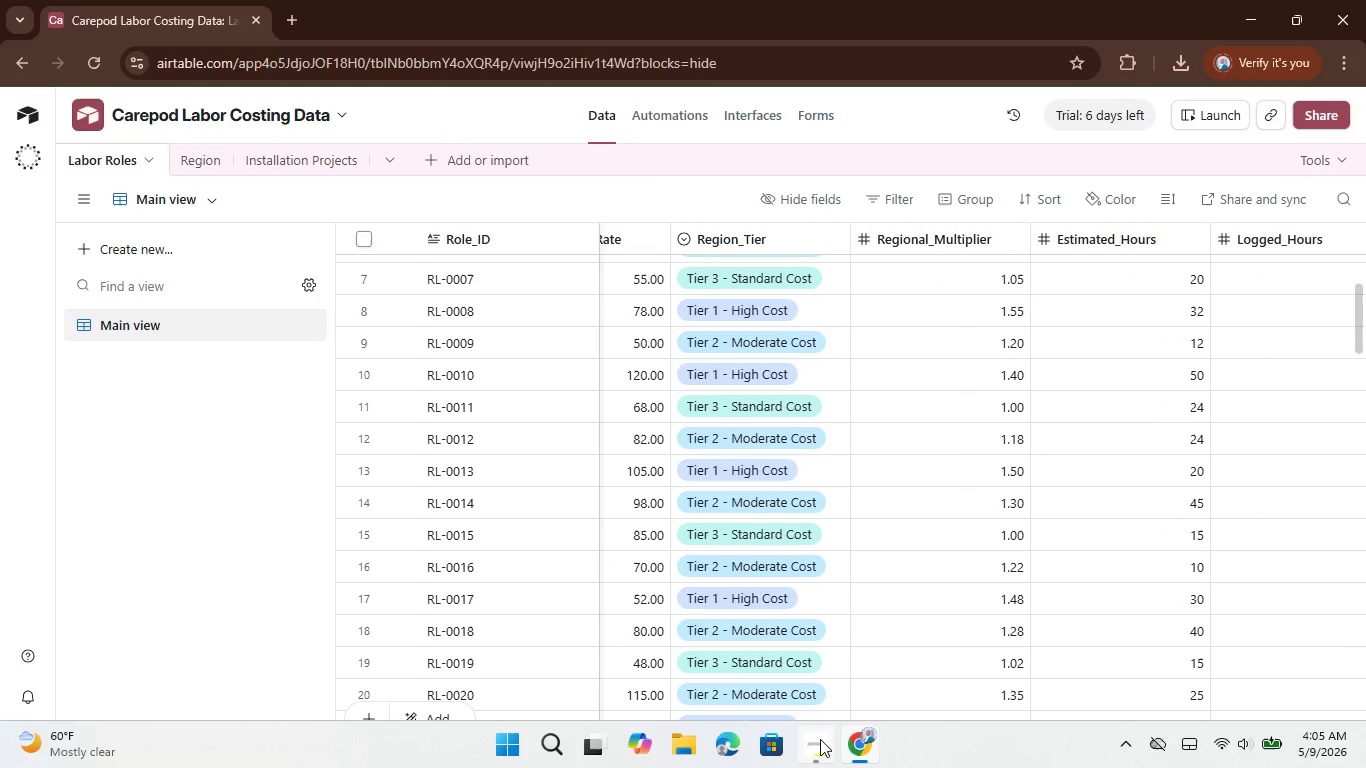 
left_click([818, 740])